 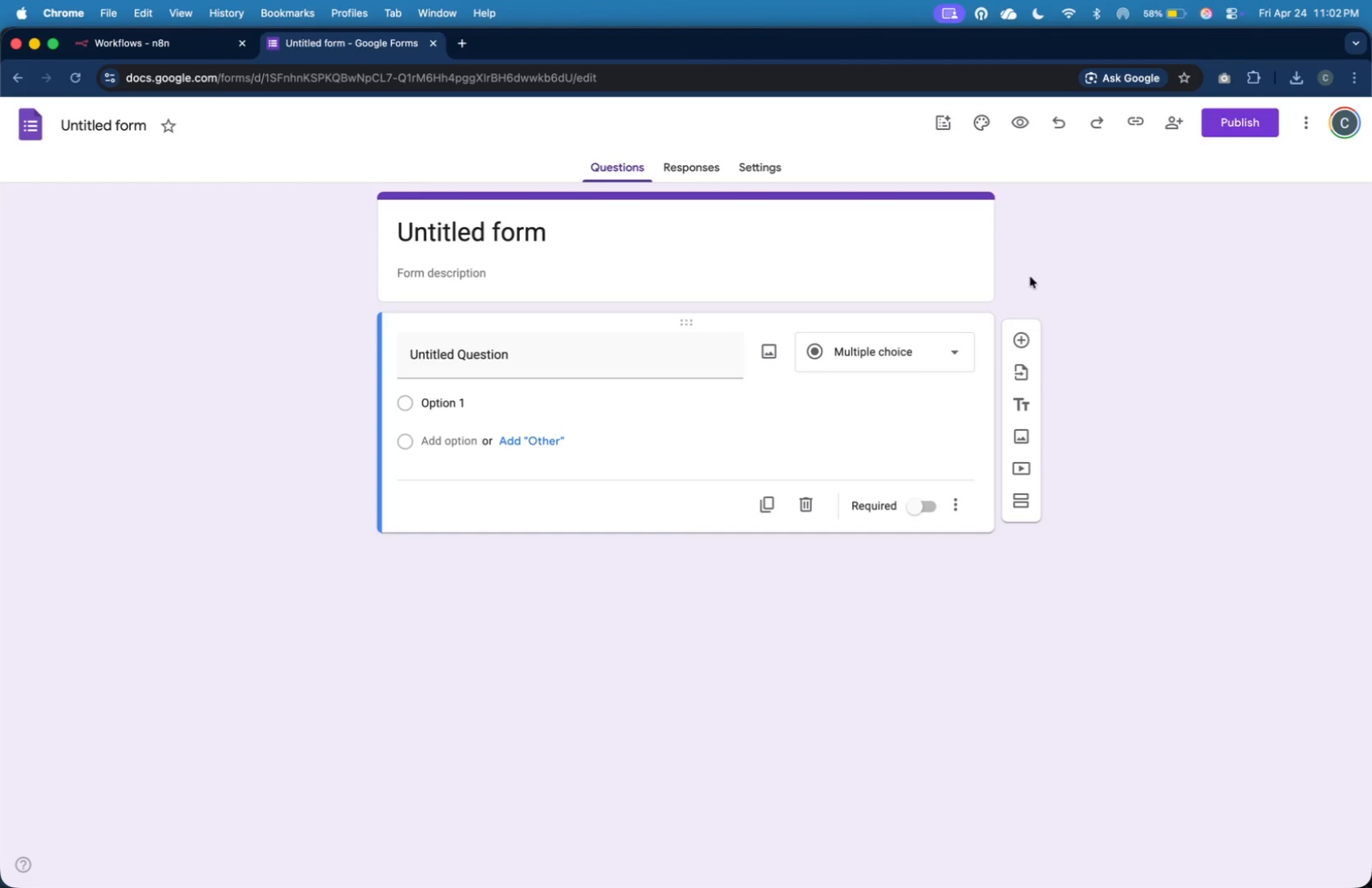 
left_click([522, 245])
 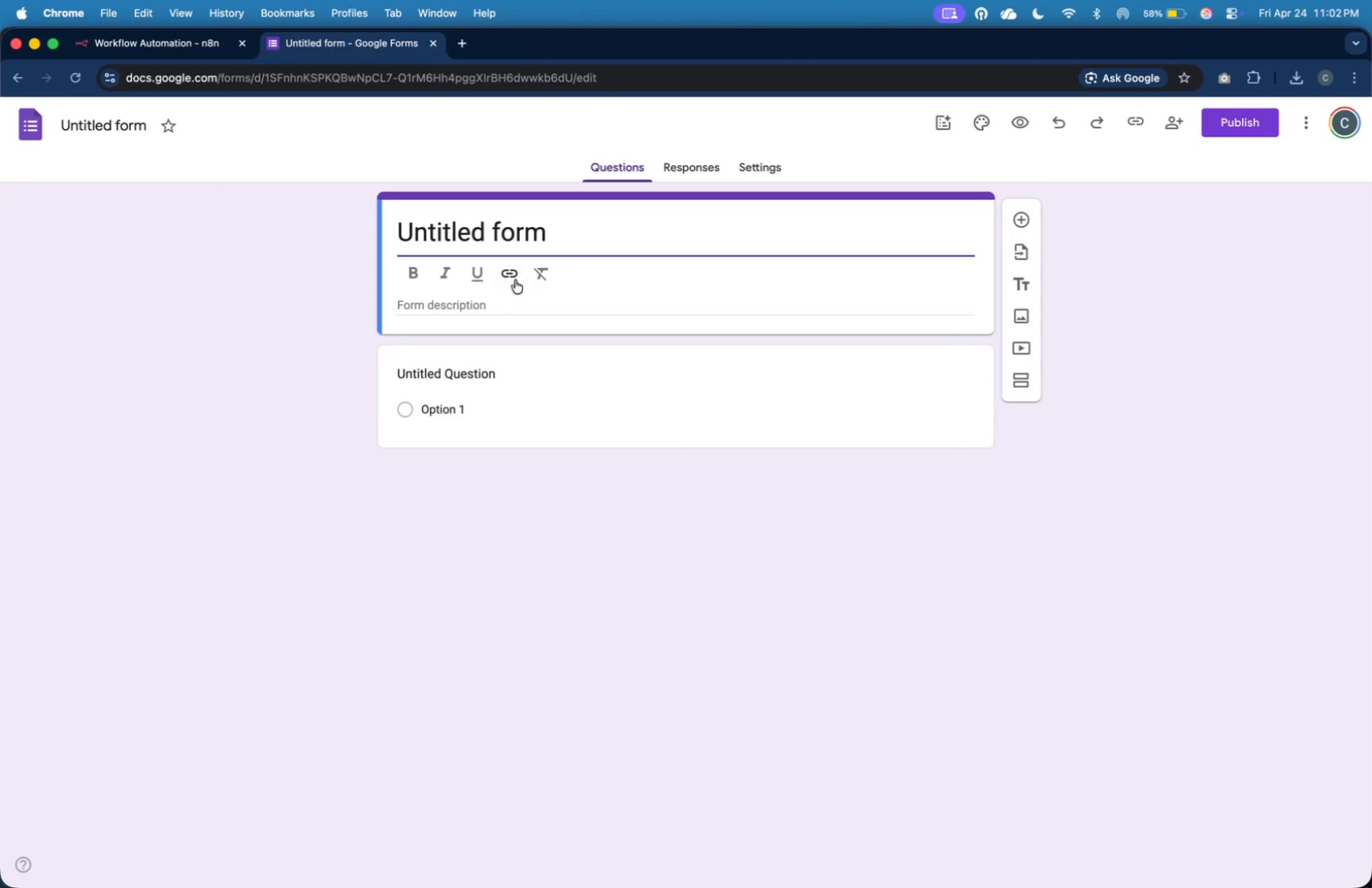 
left_click([587, 242])
 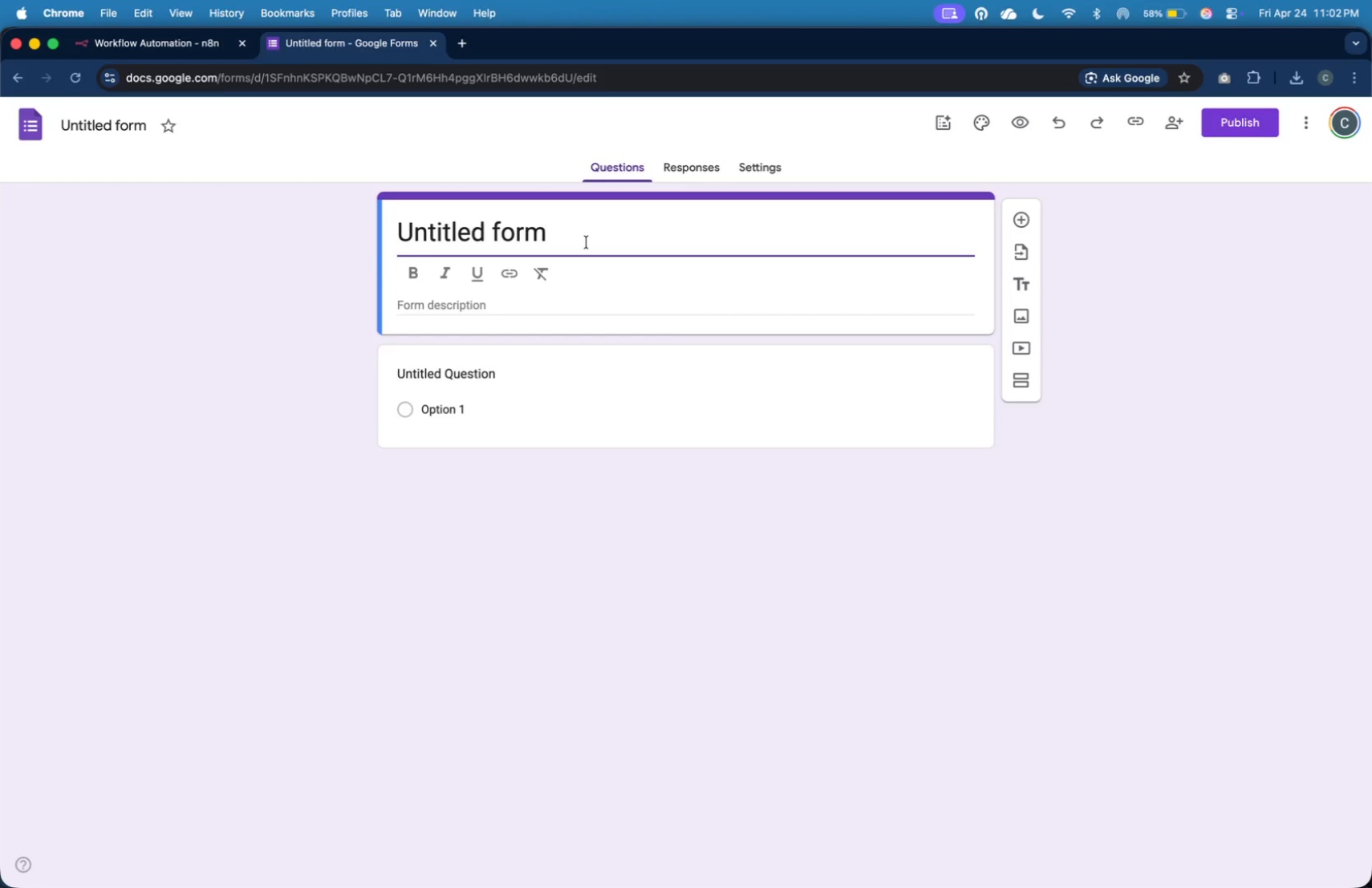 
key(Meta+A)
 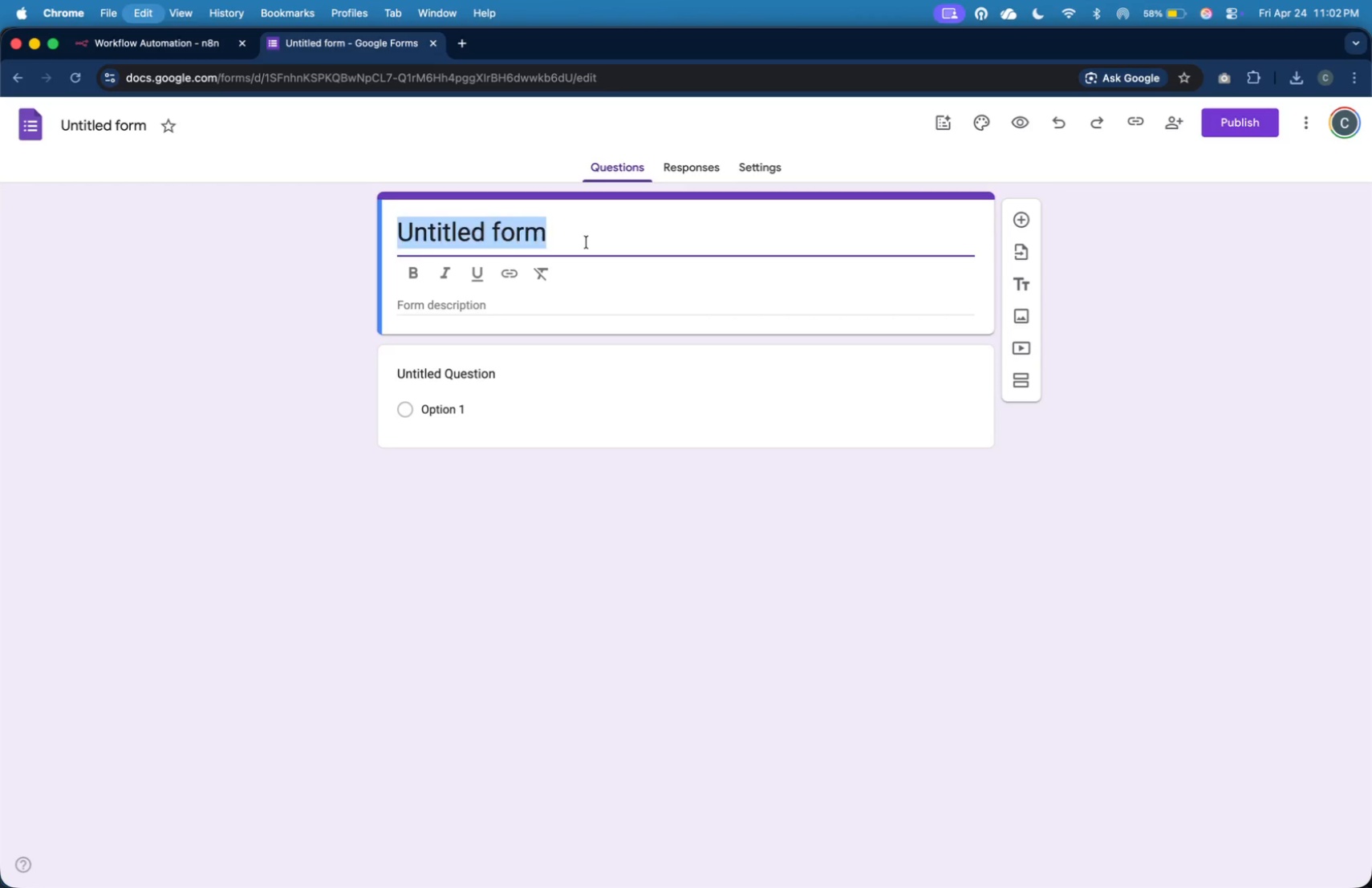 
key(Meta+V)
 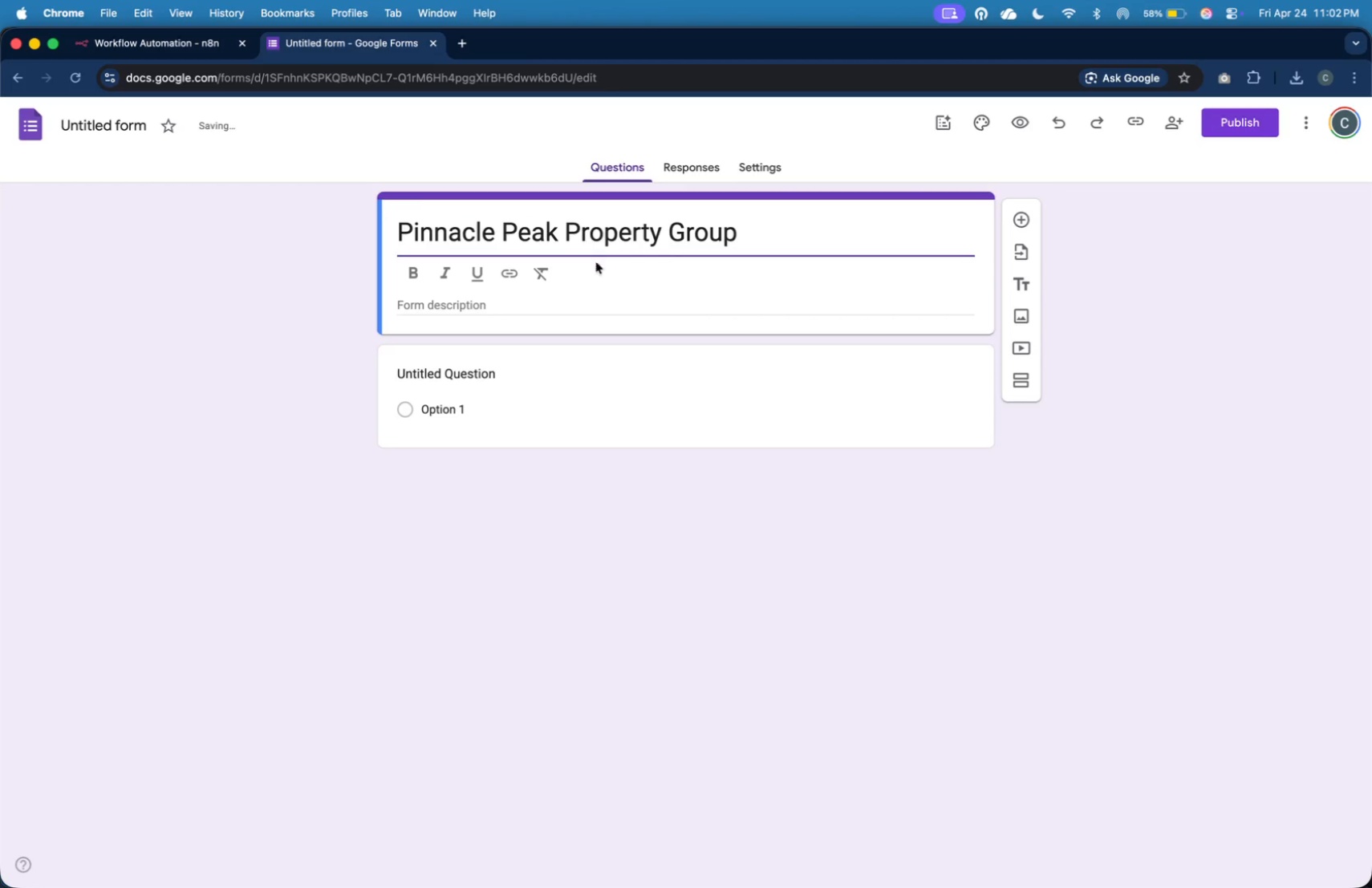 
left_click([584, 370])
 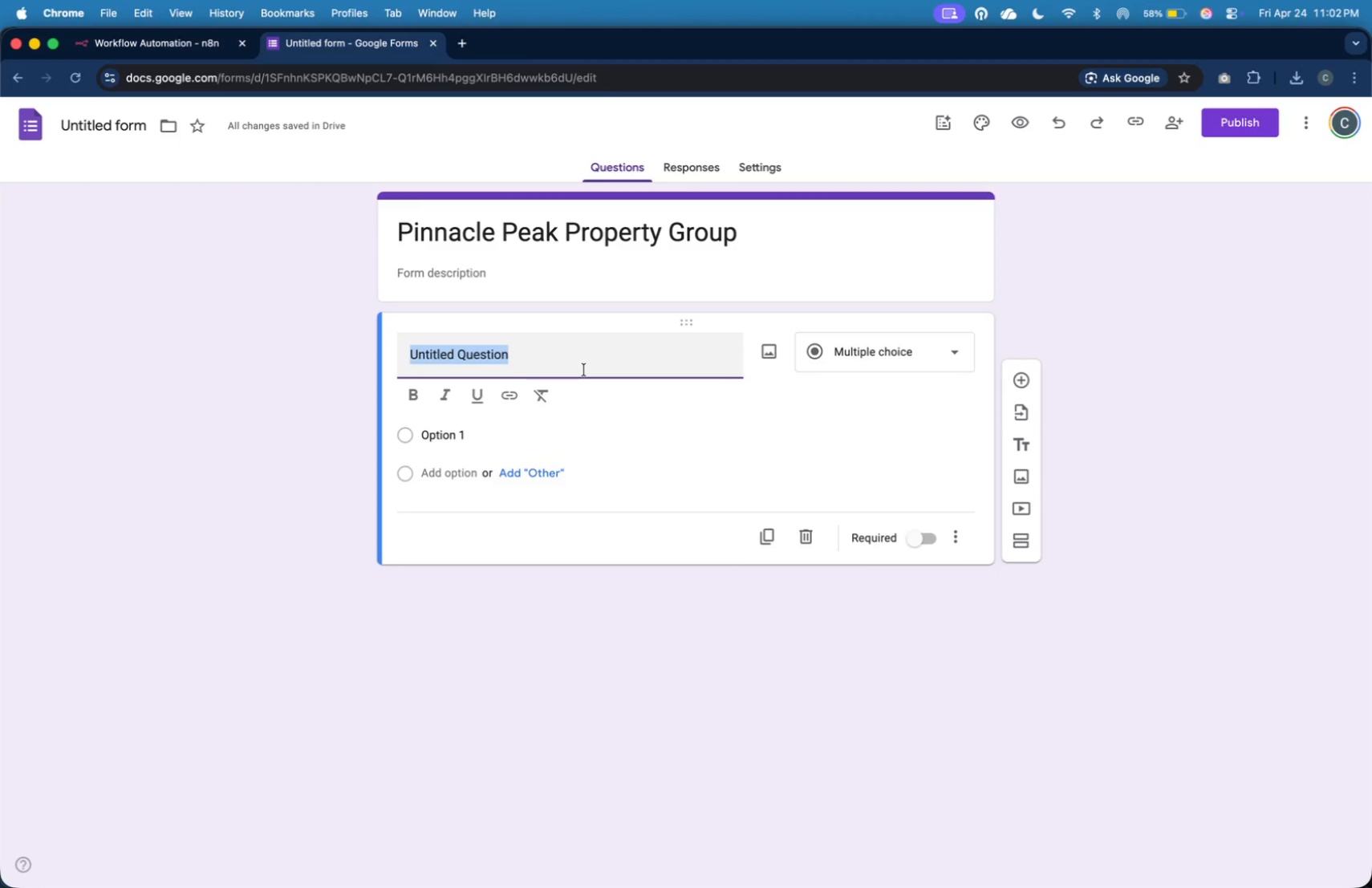 
type(Property Address)
 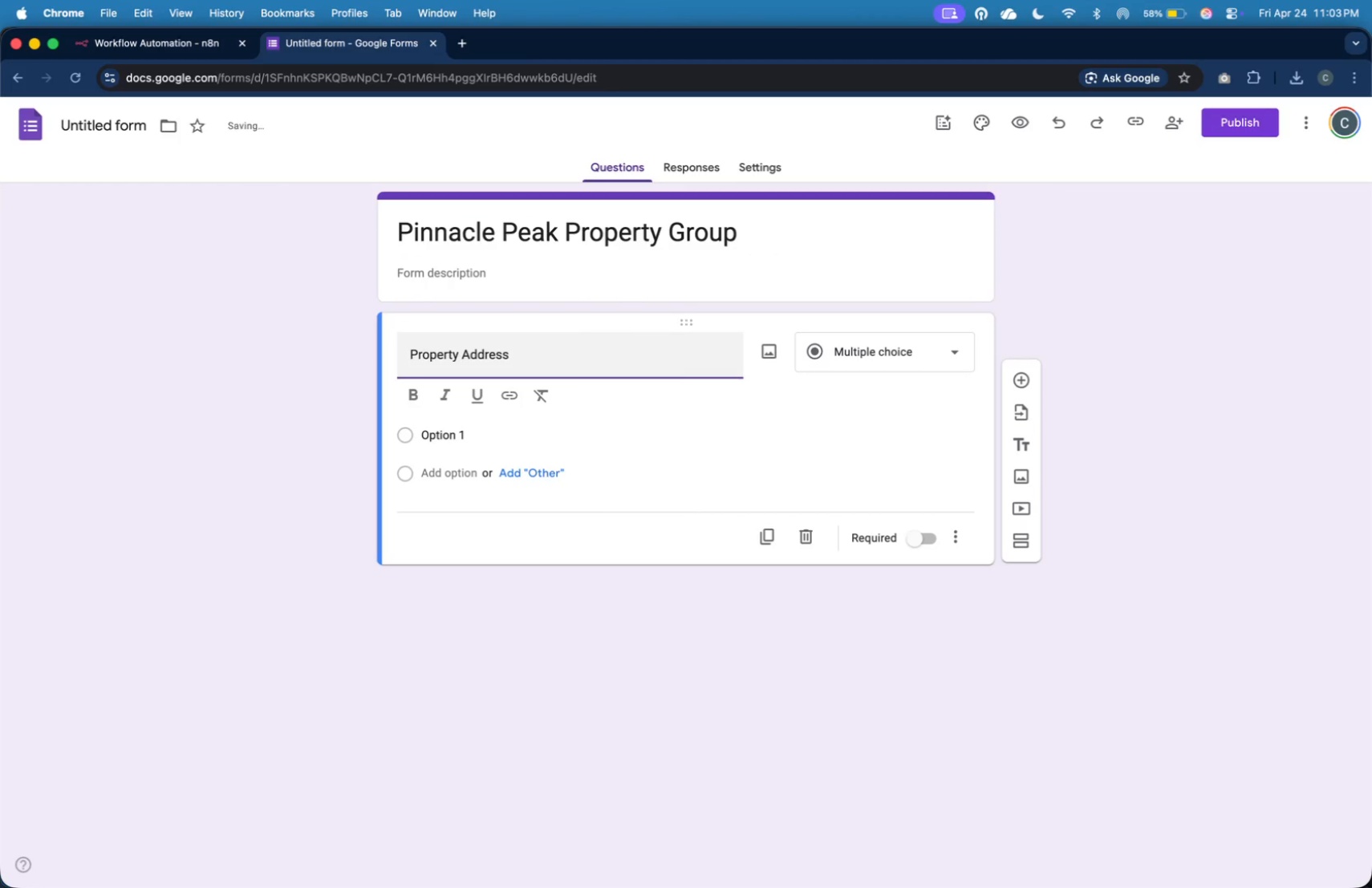 
left_click([847, 354])
 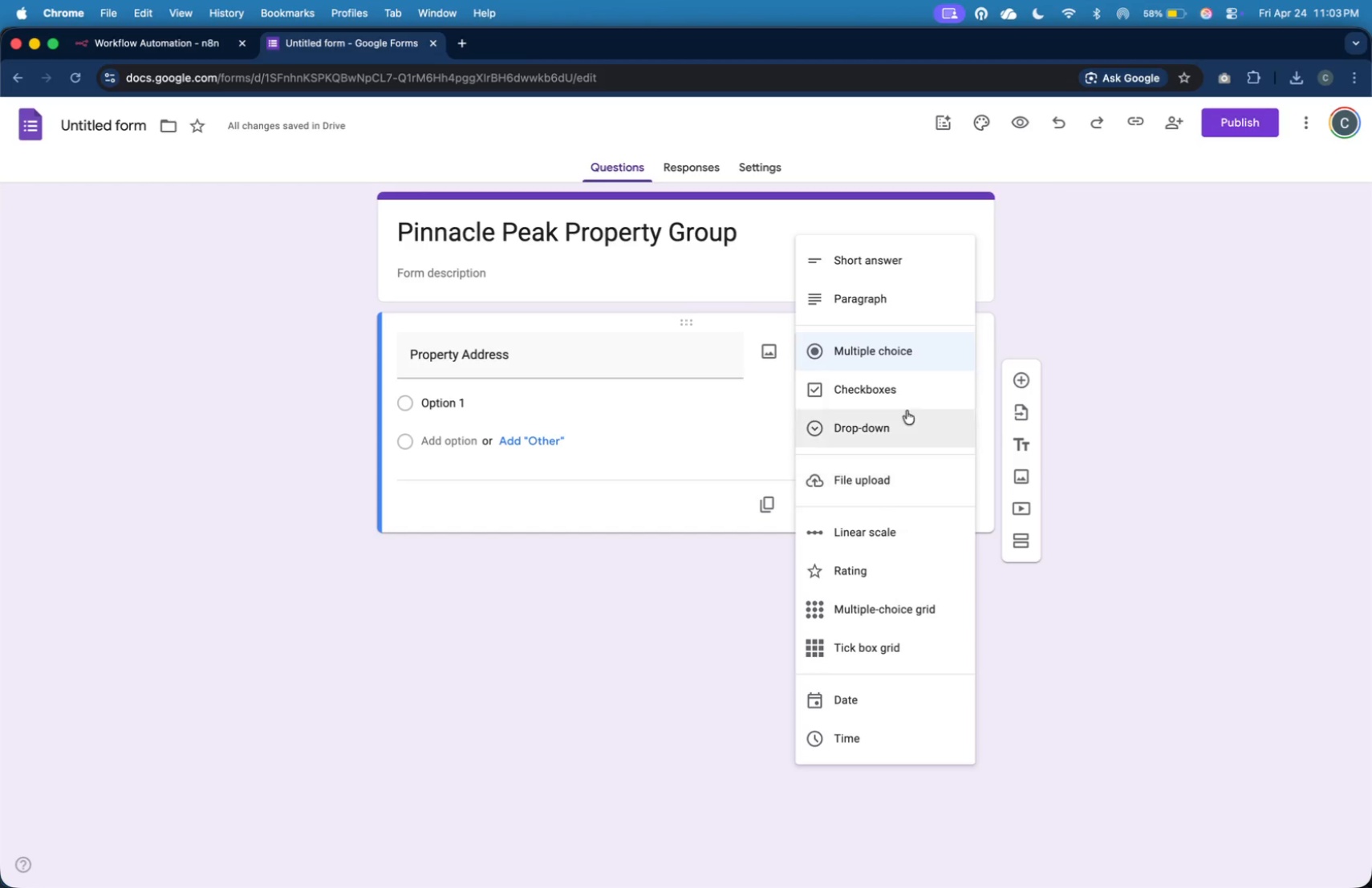 
left_click([917, 270])
 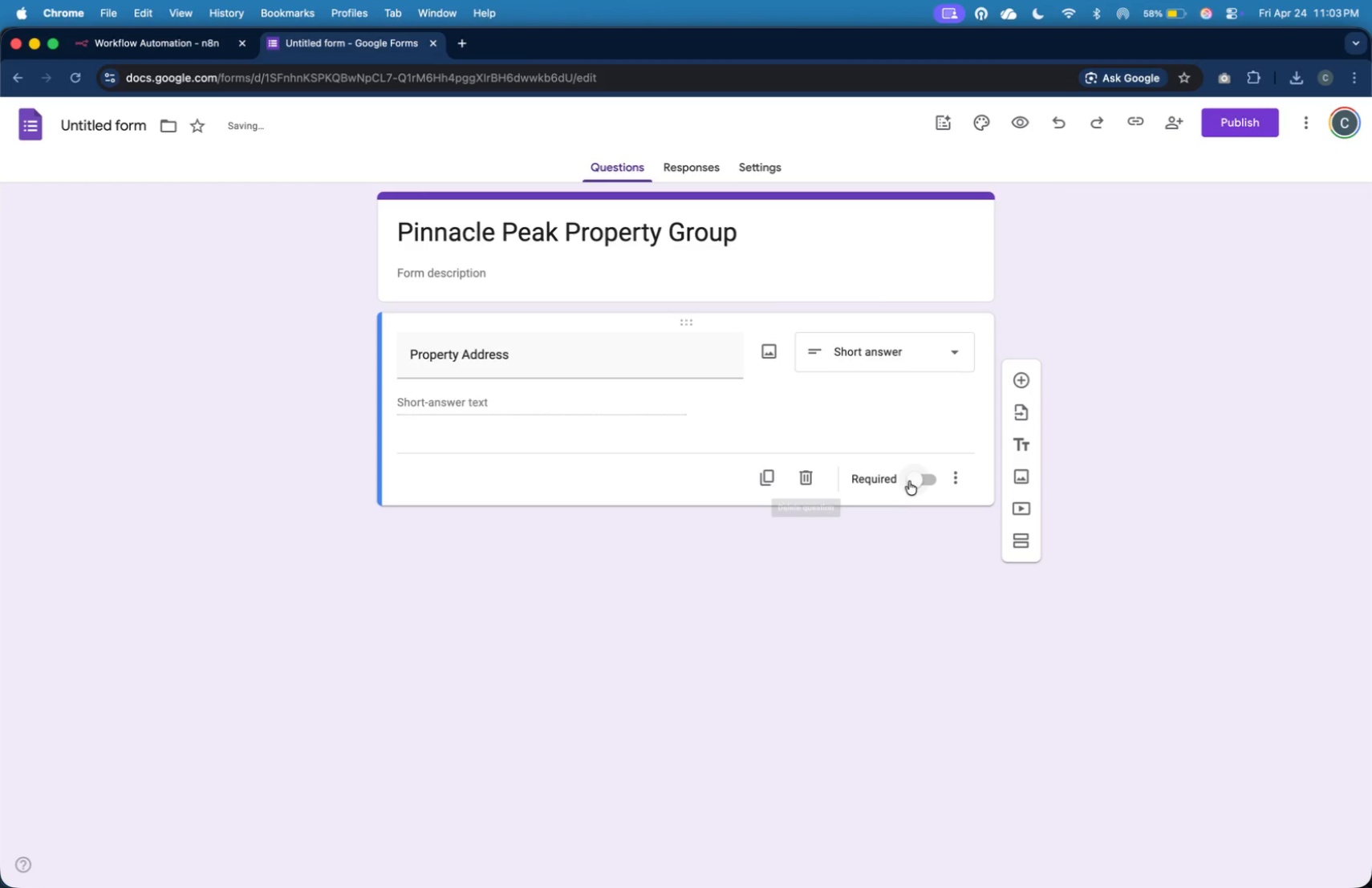 
left_click([921, 482])
 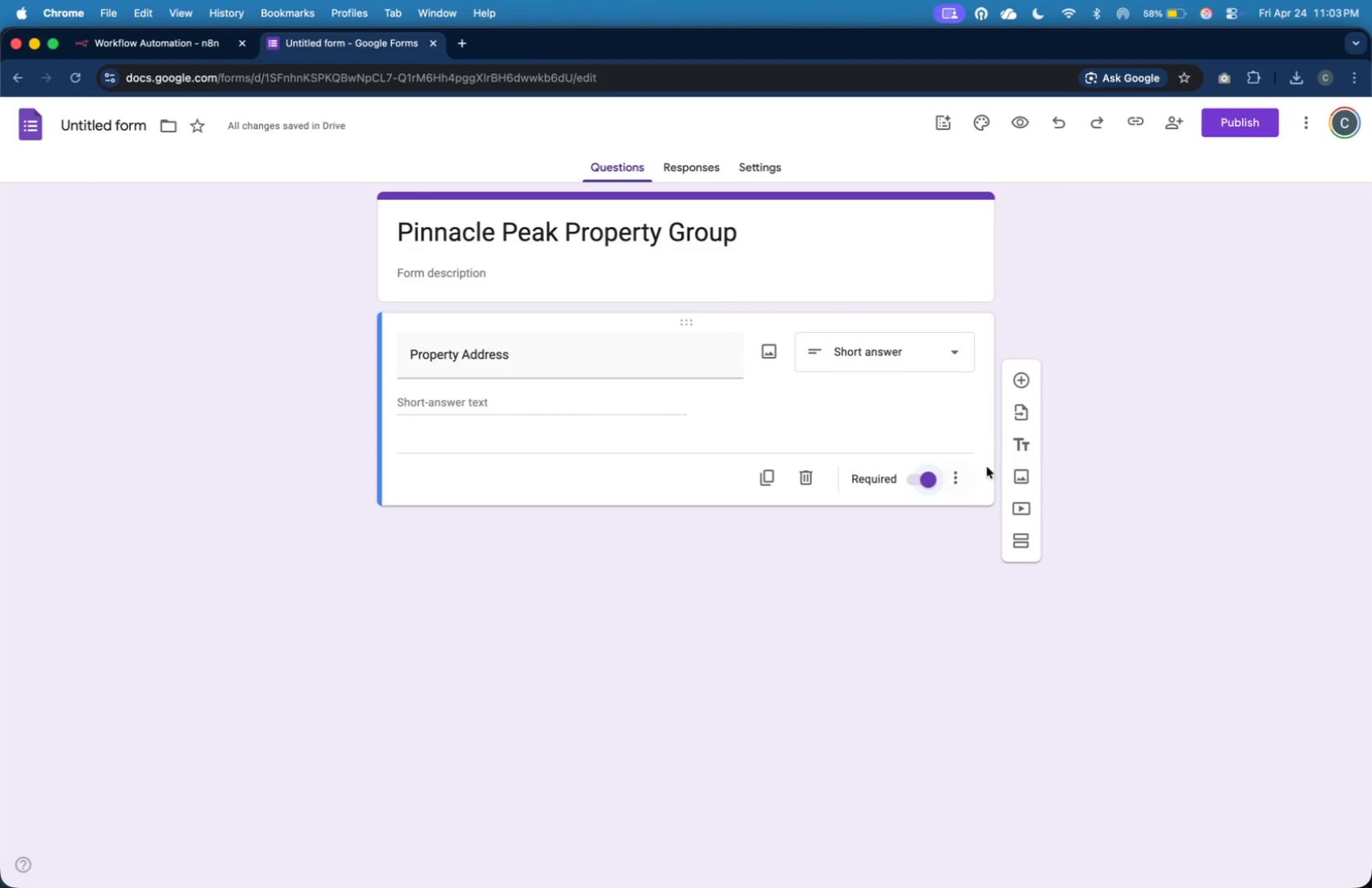 
left_click([1030, 382])
 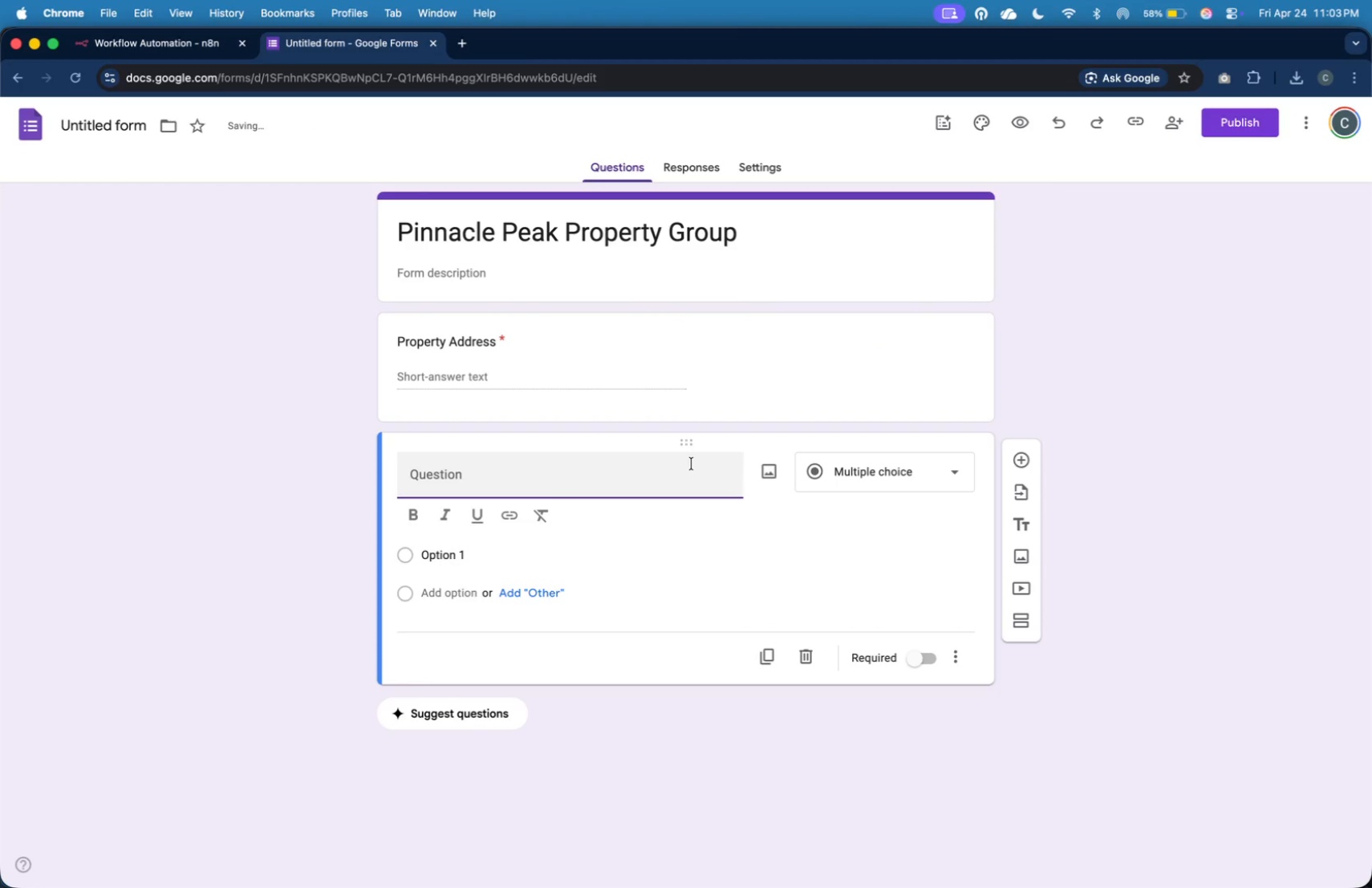 
type(Violation Category)
 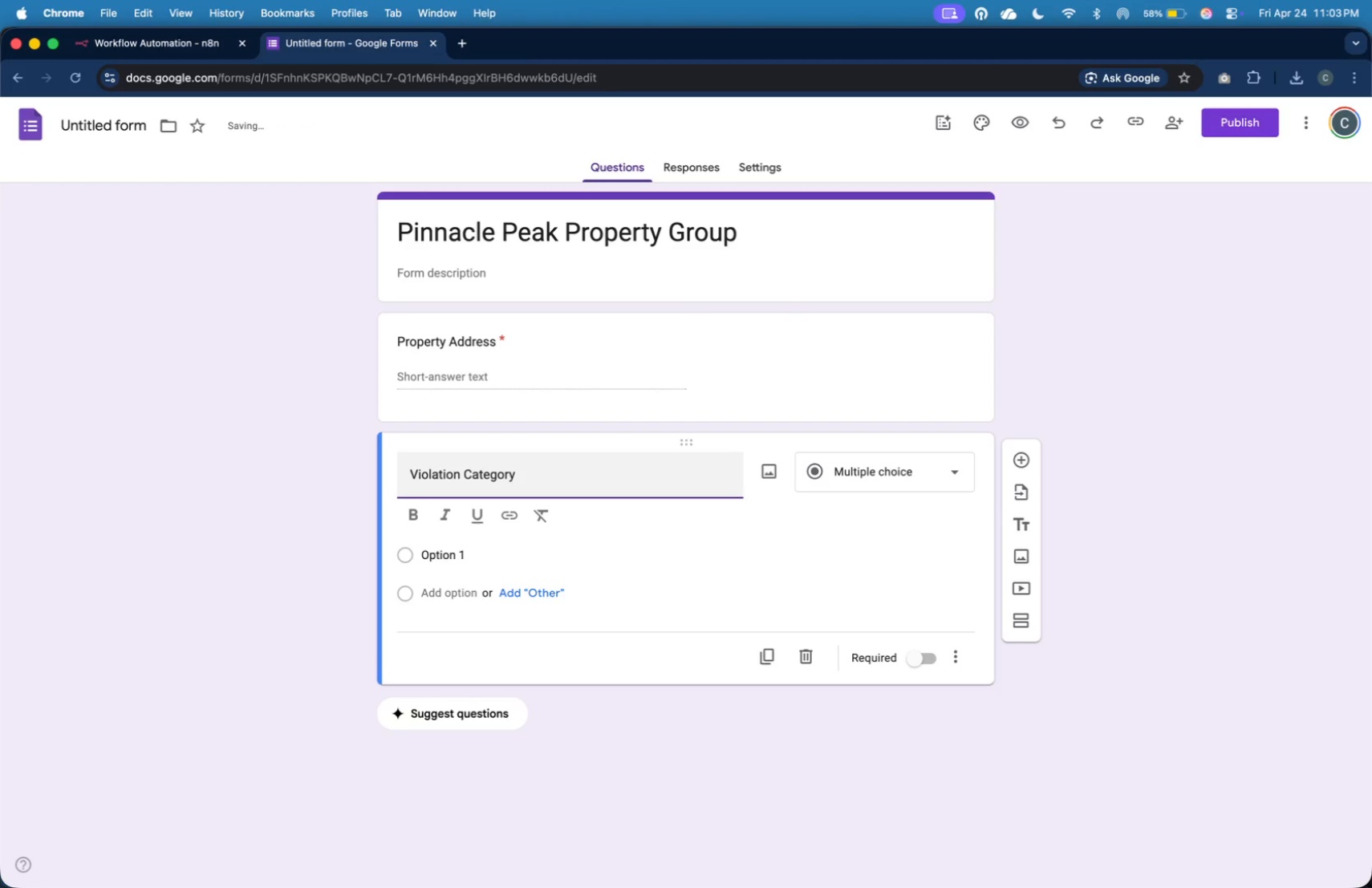 
mouse_move([879, 456])
 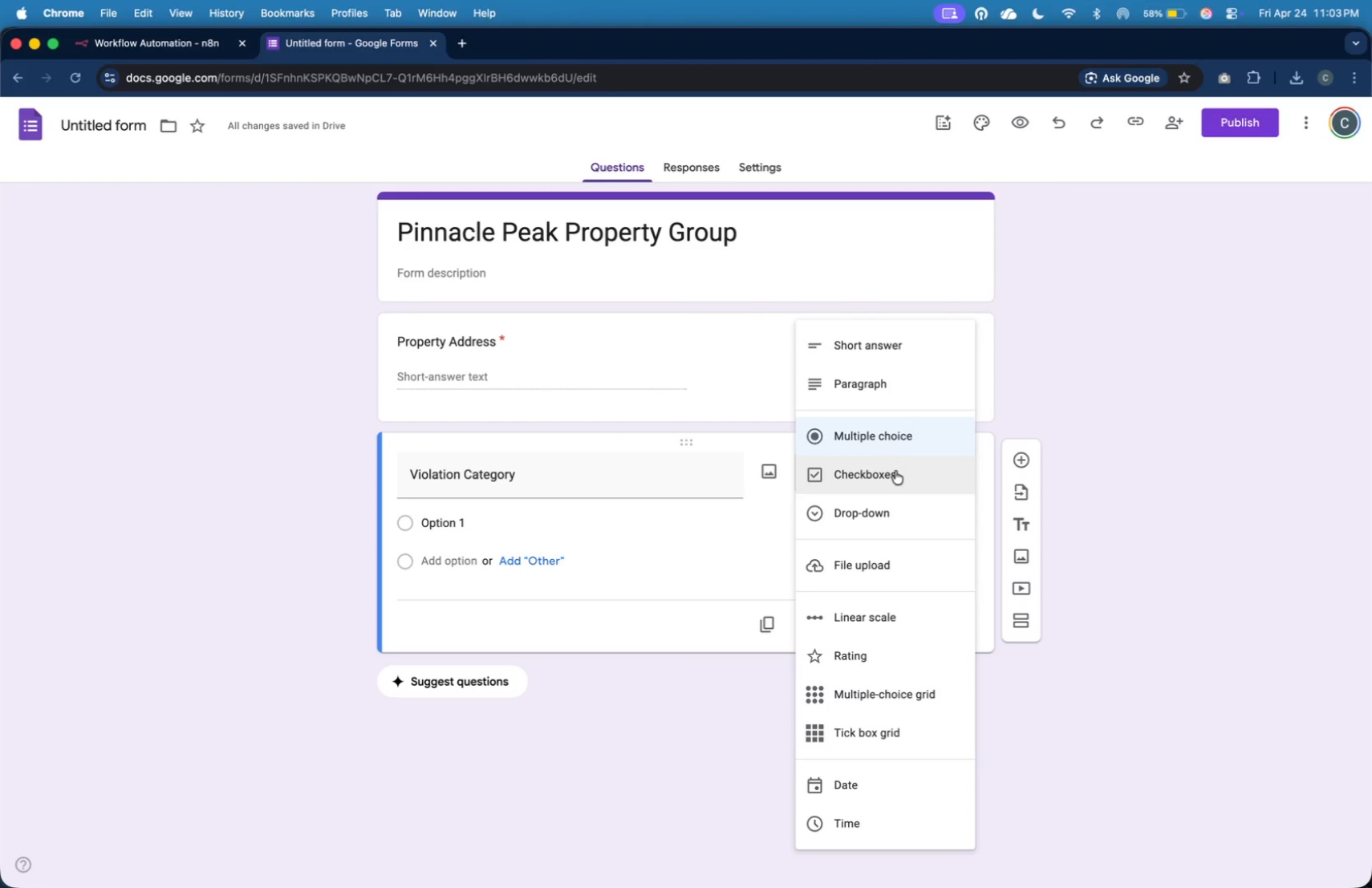 
left_click([894, 507])
 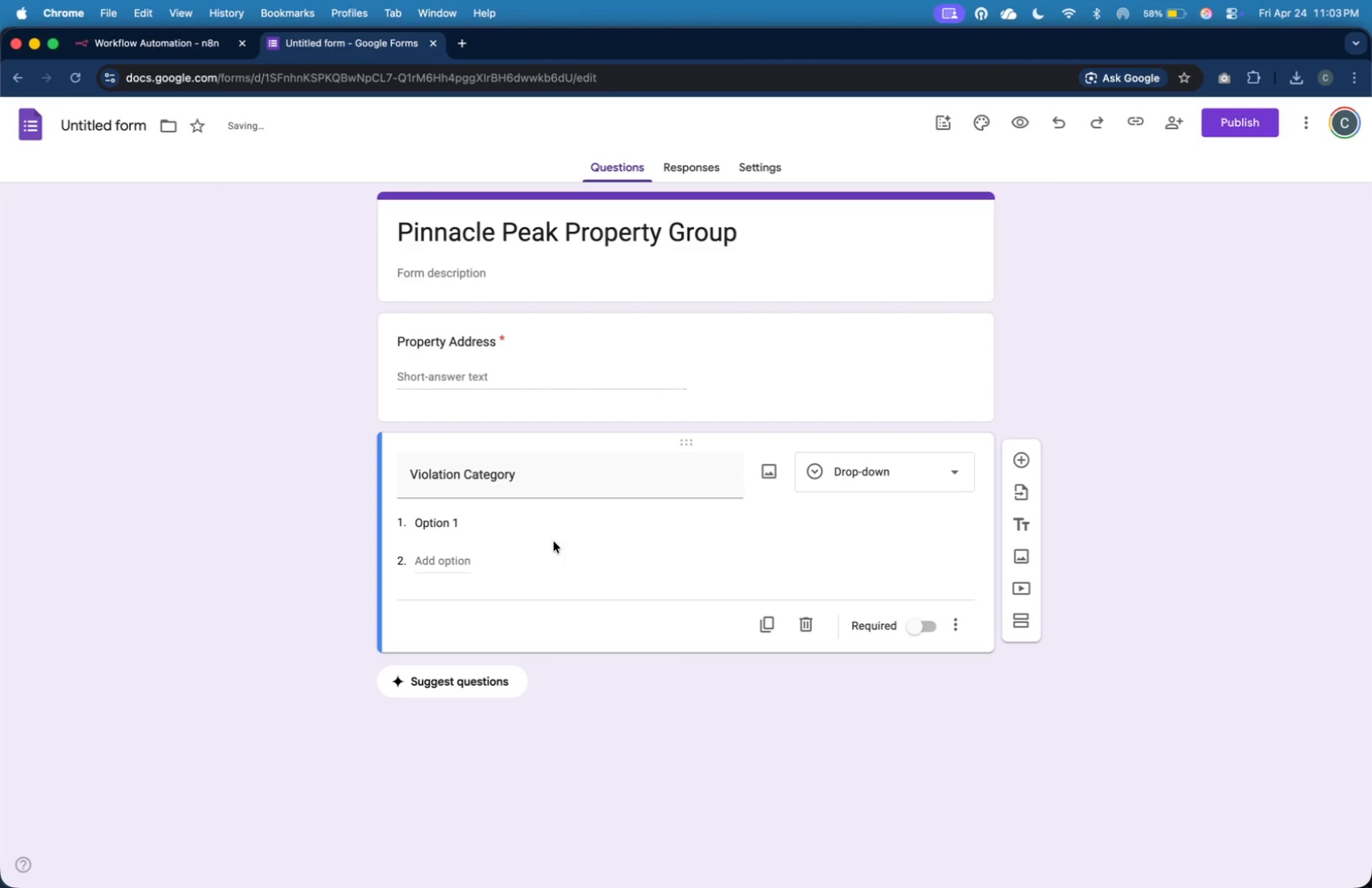 
left_click([553, 525])
 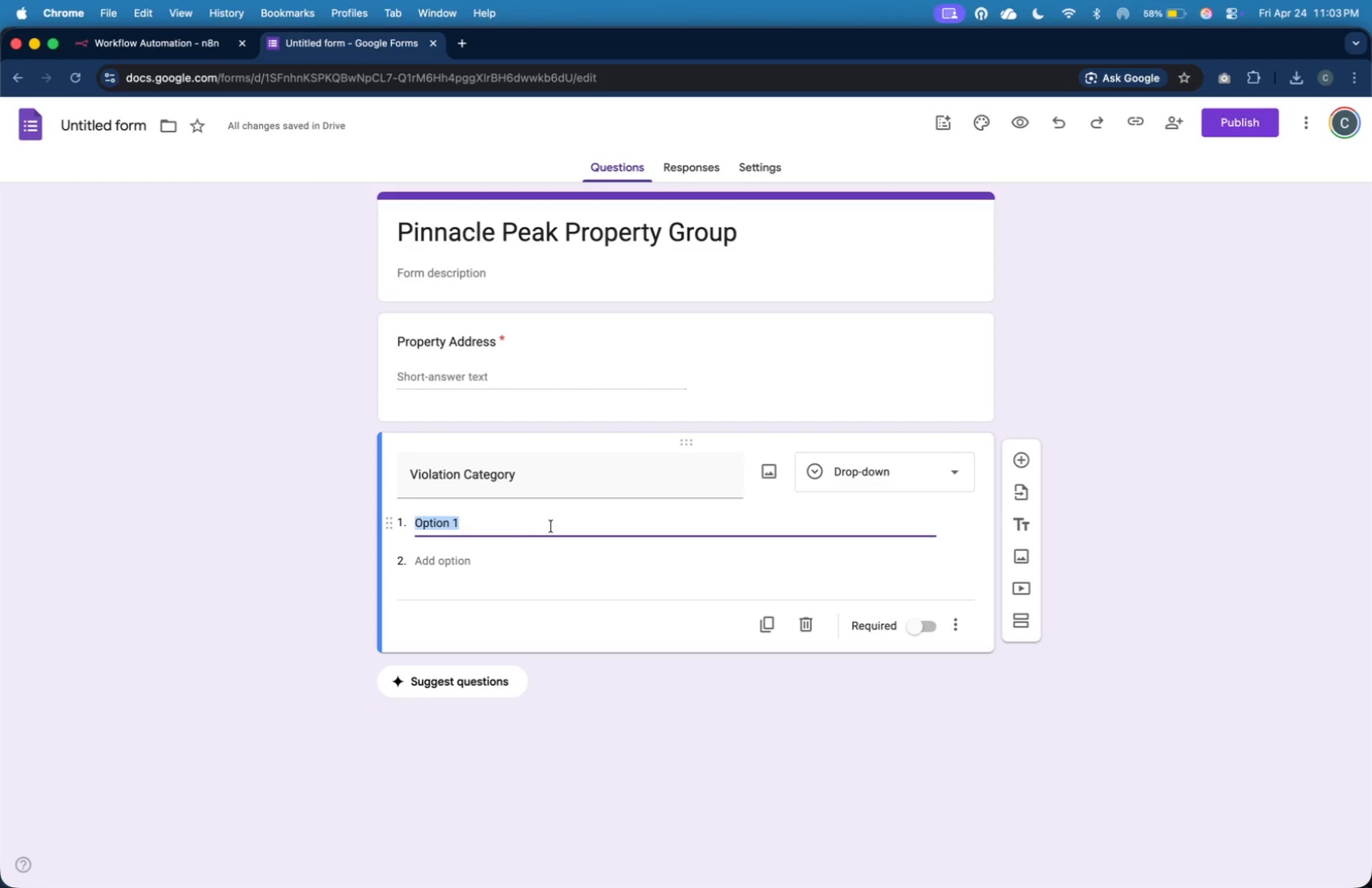 
type(Lans)
key(Backspace)
type(dscaping)
 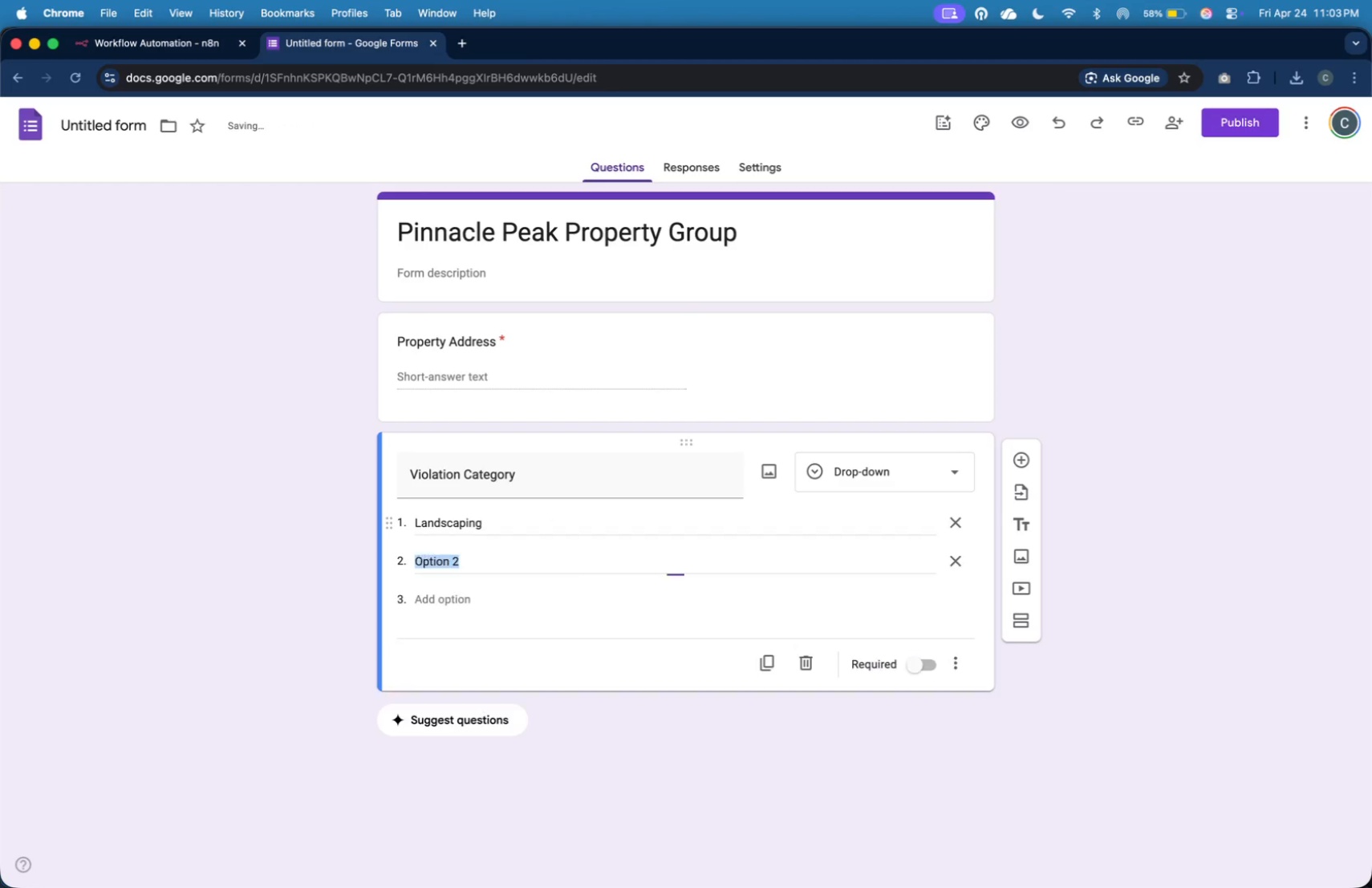 
key(Enter)
 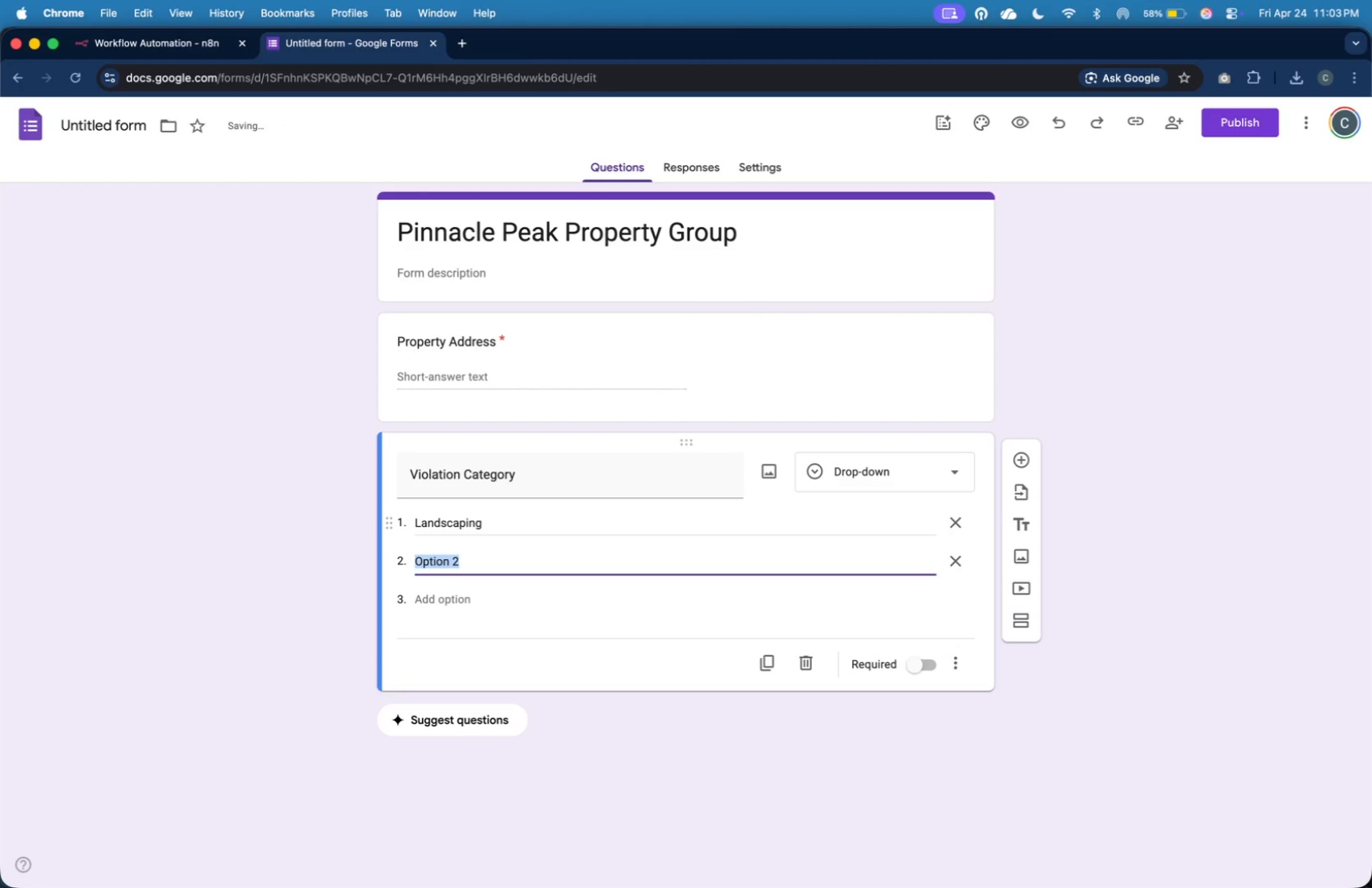 
type(Trash Cans)
 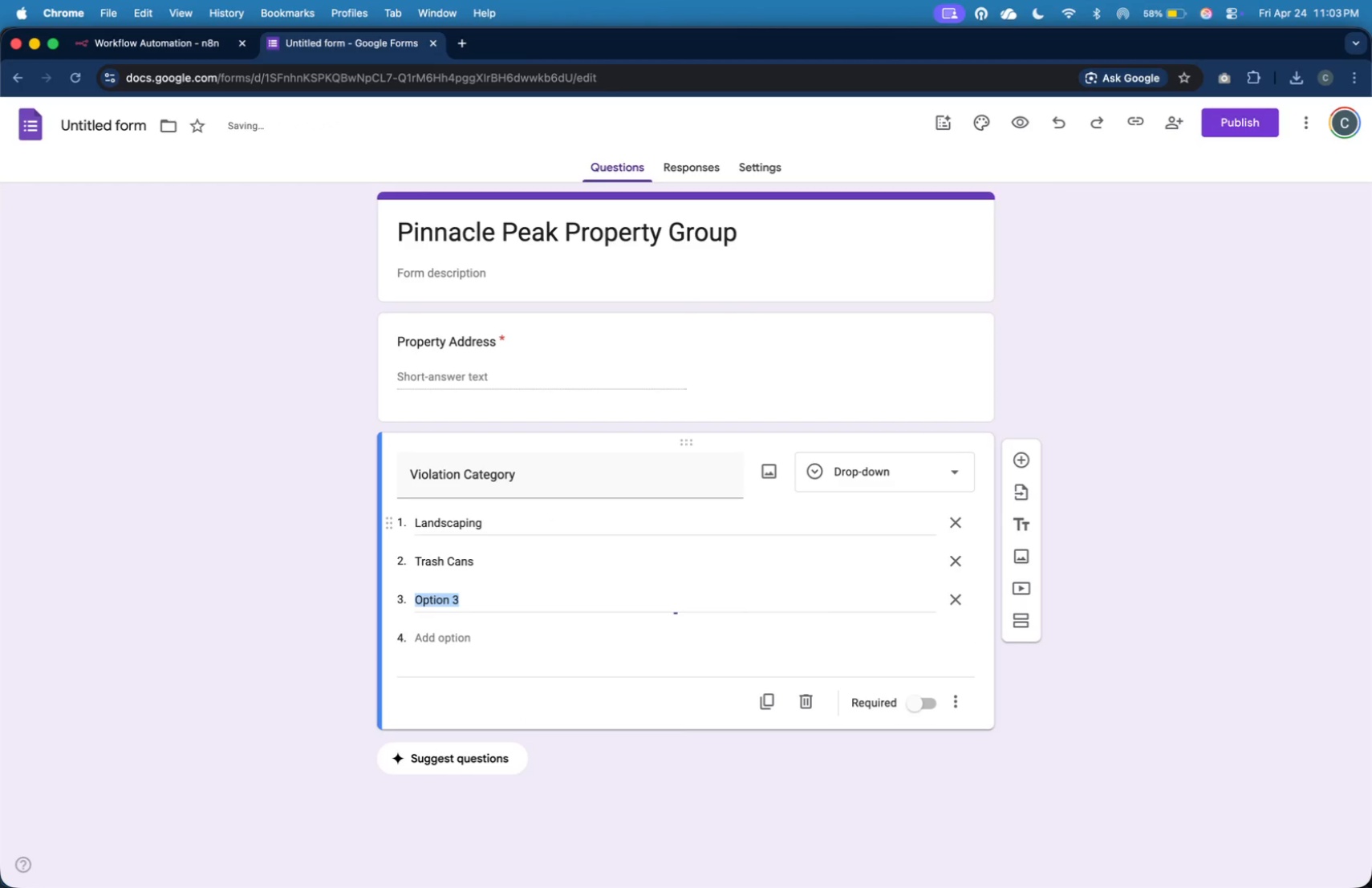 
key(Enter)
 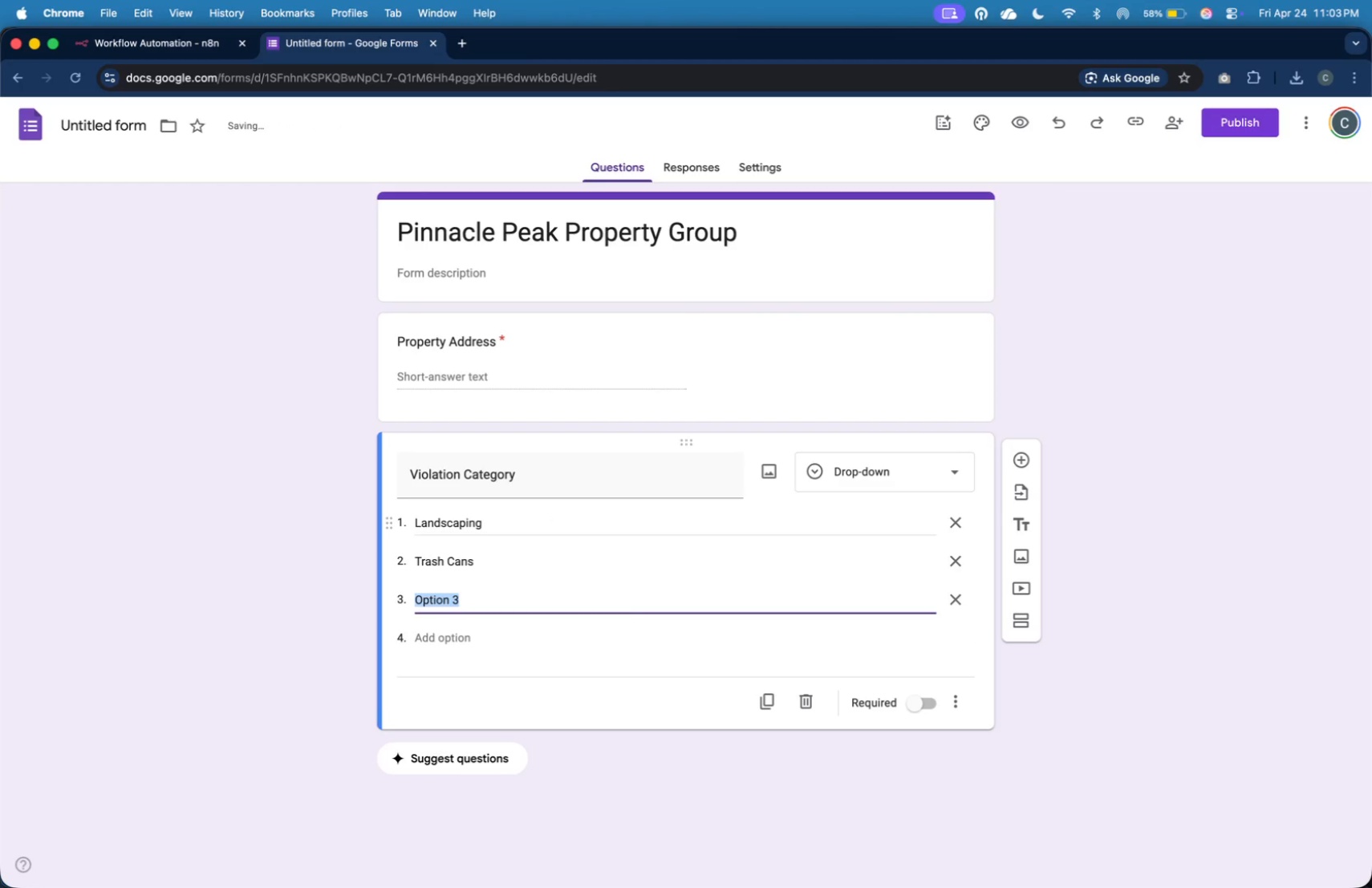 
type(Sr)
key(Backspace)
type(tructural)
 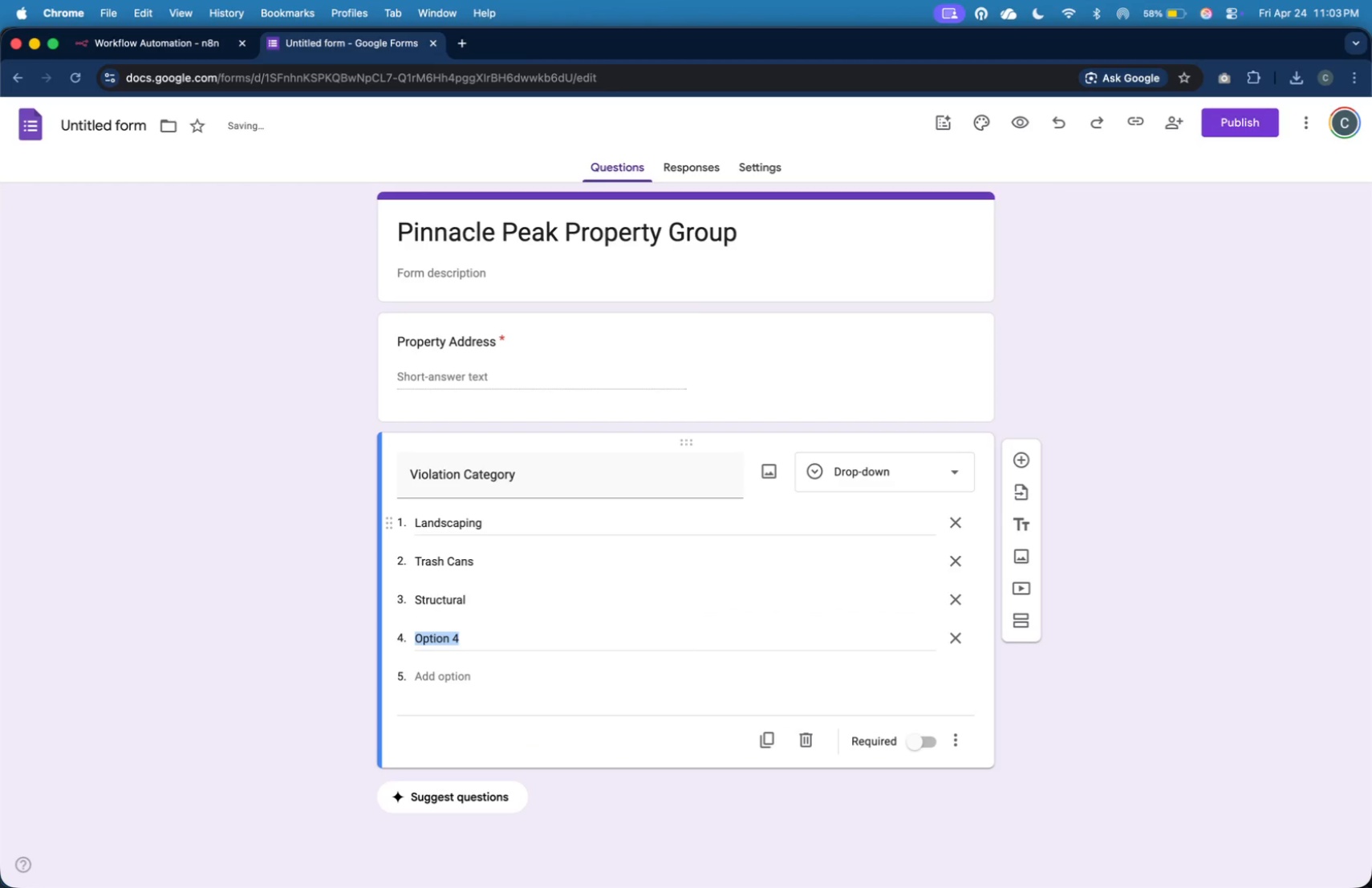 
key(Enter)
 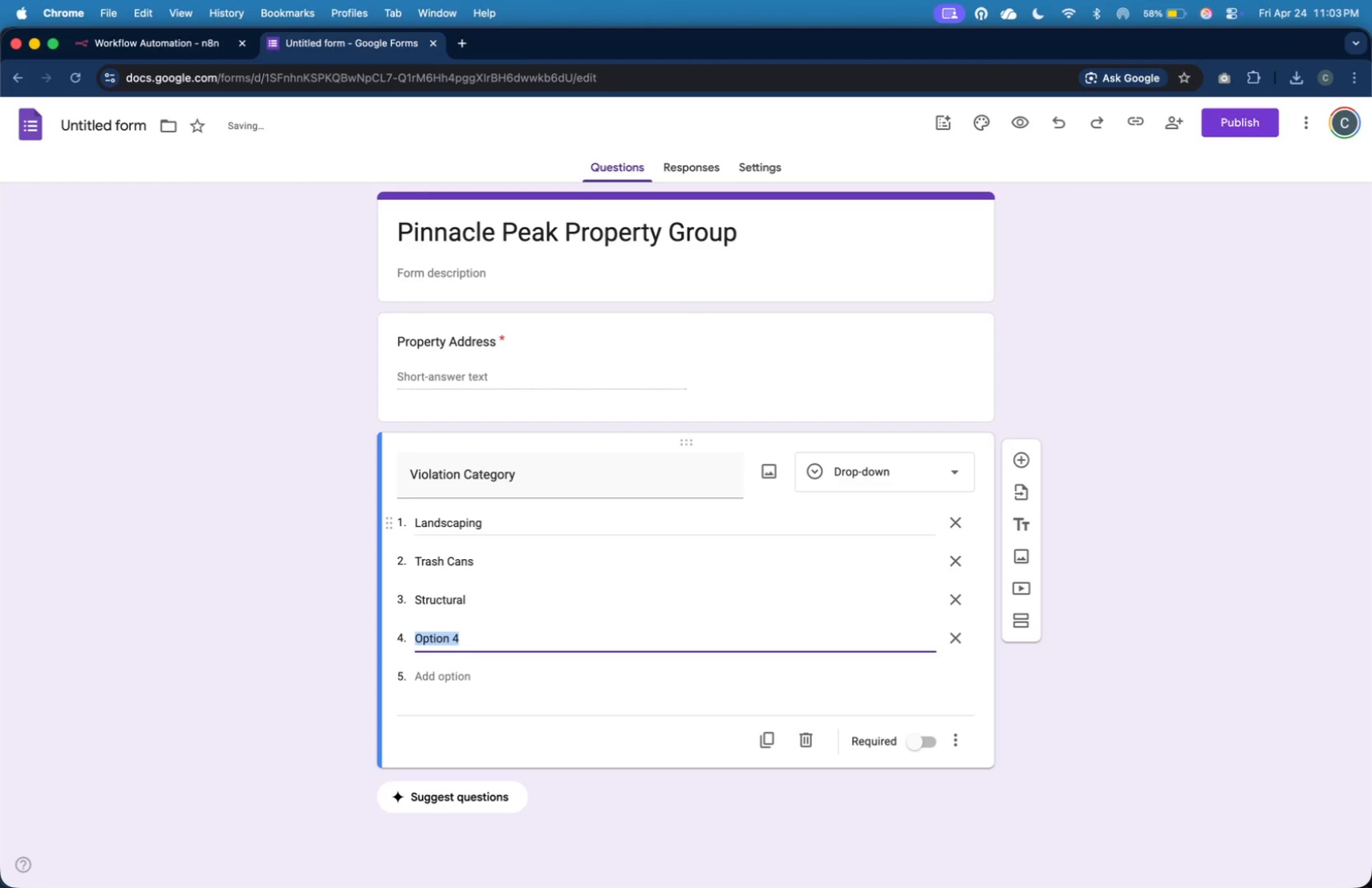 
type(Commercial B)
key(Backspace)
type(Vehicle)
 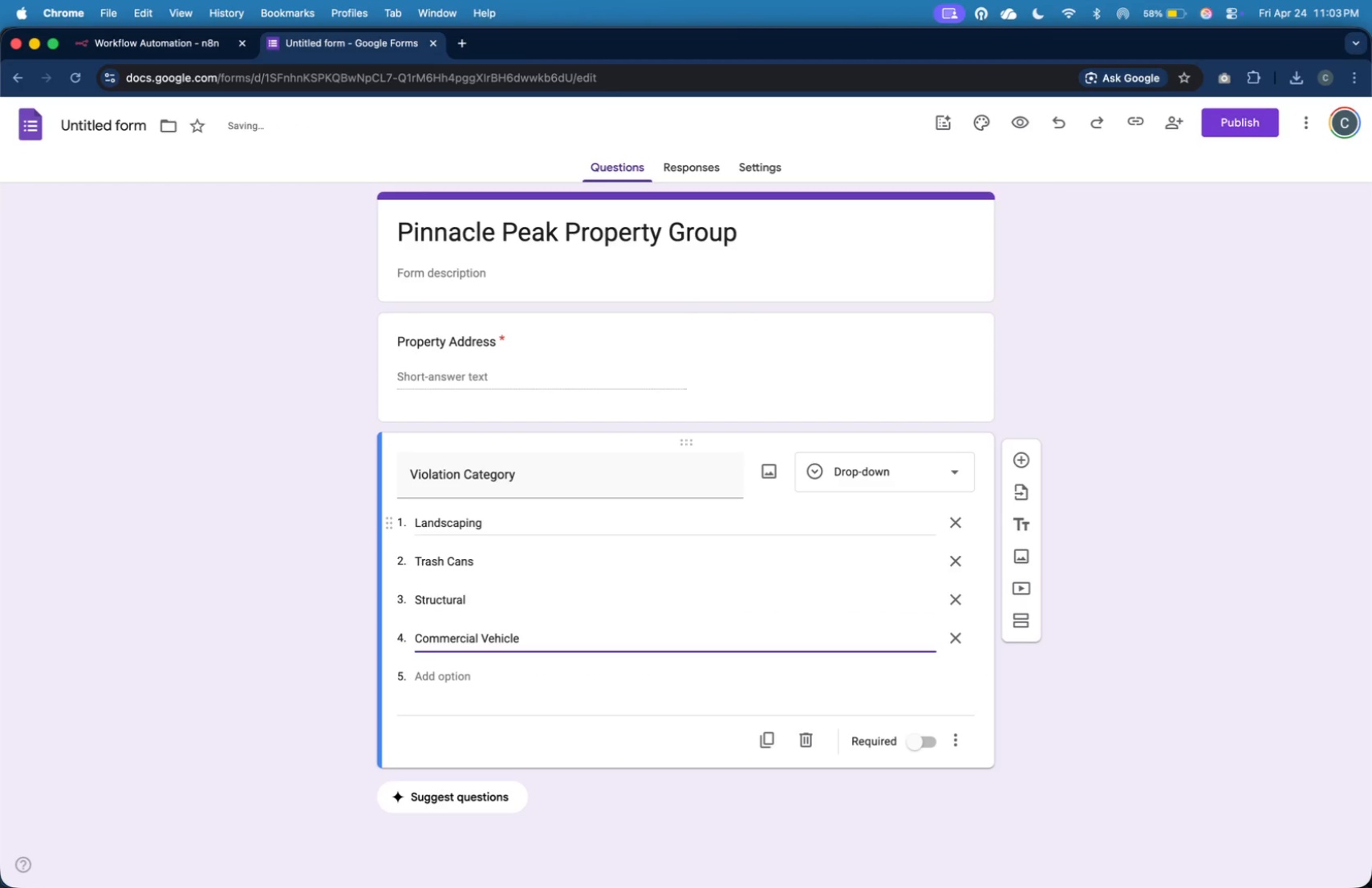 
key(Meta+Tab)